 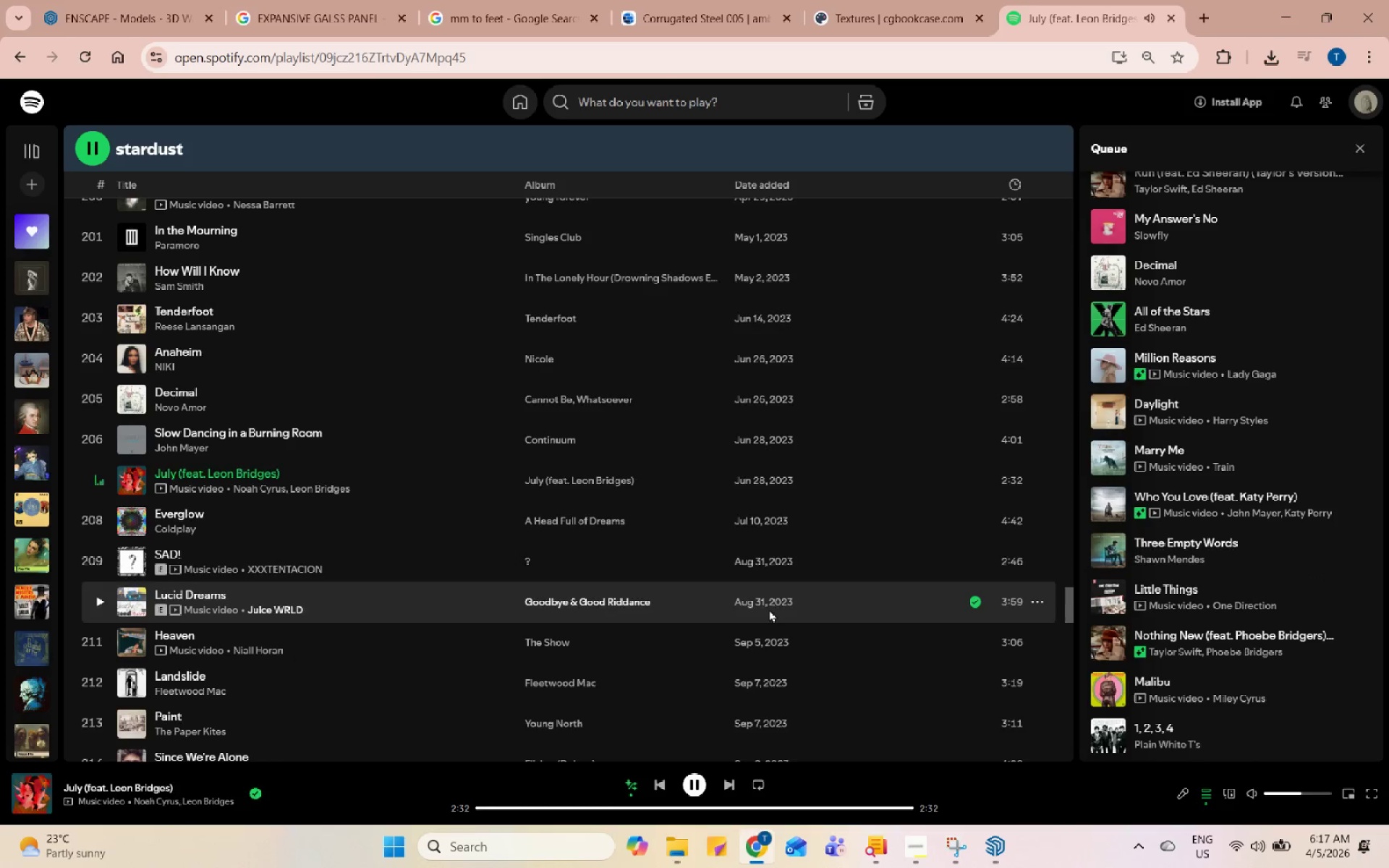 
left_click([101, 516])
 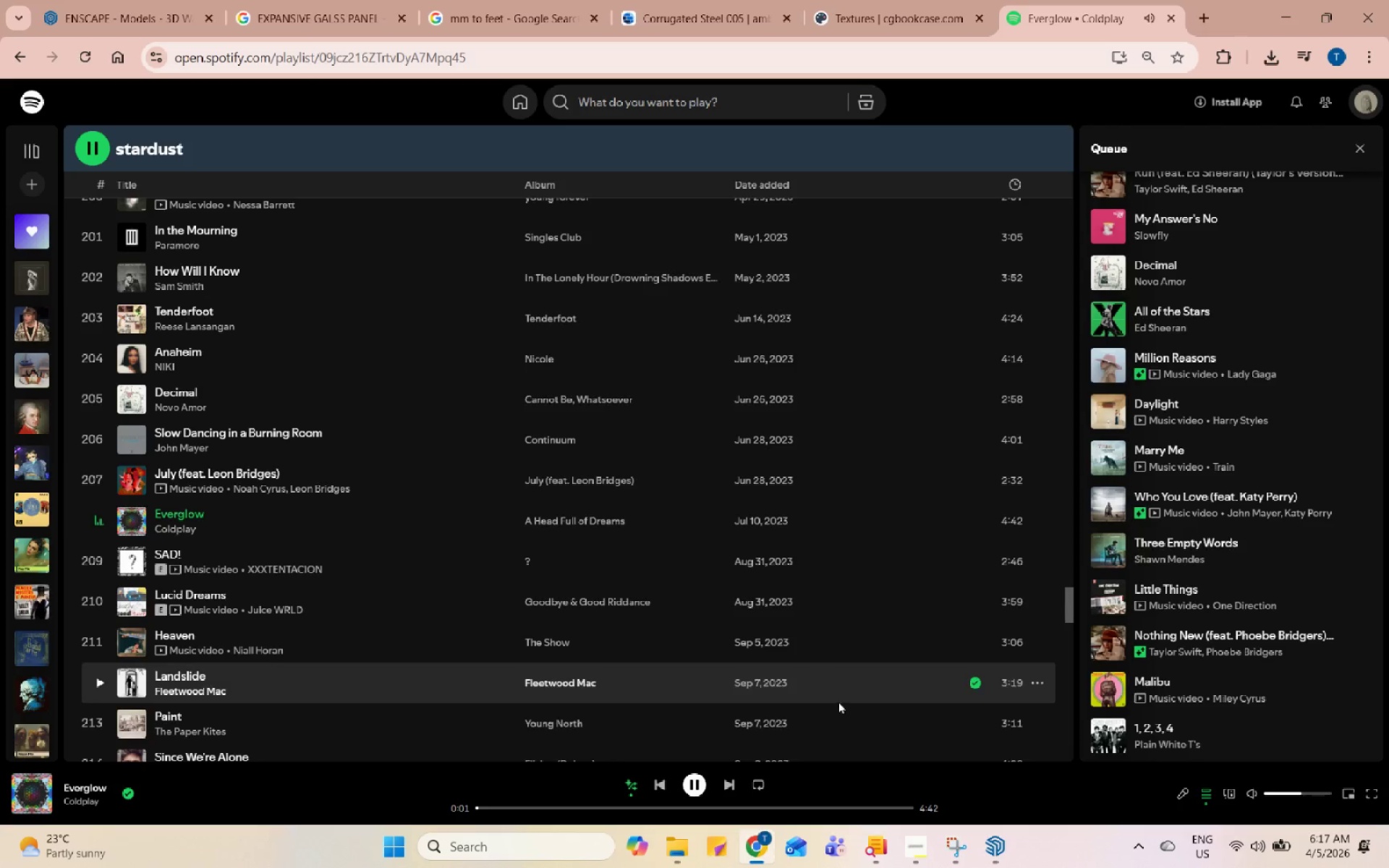 
left_click([632, 786])
 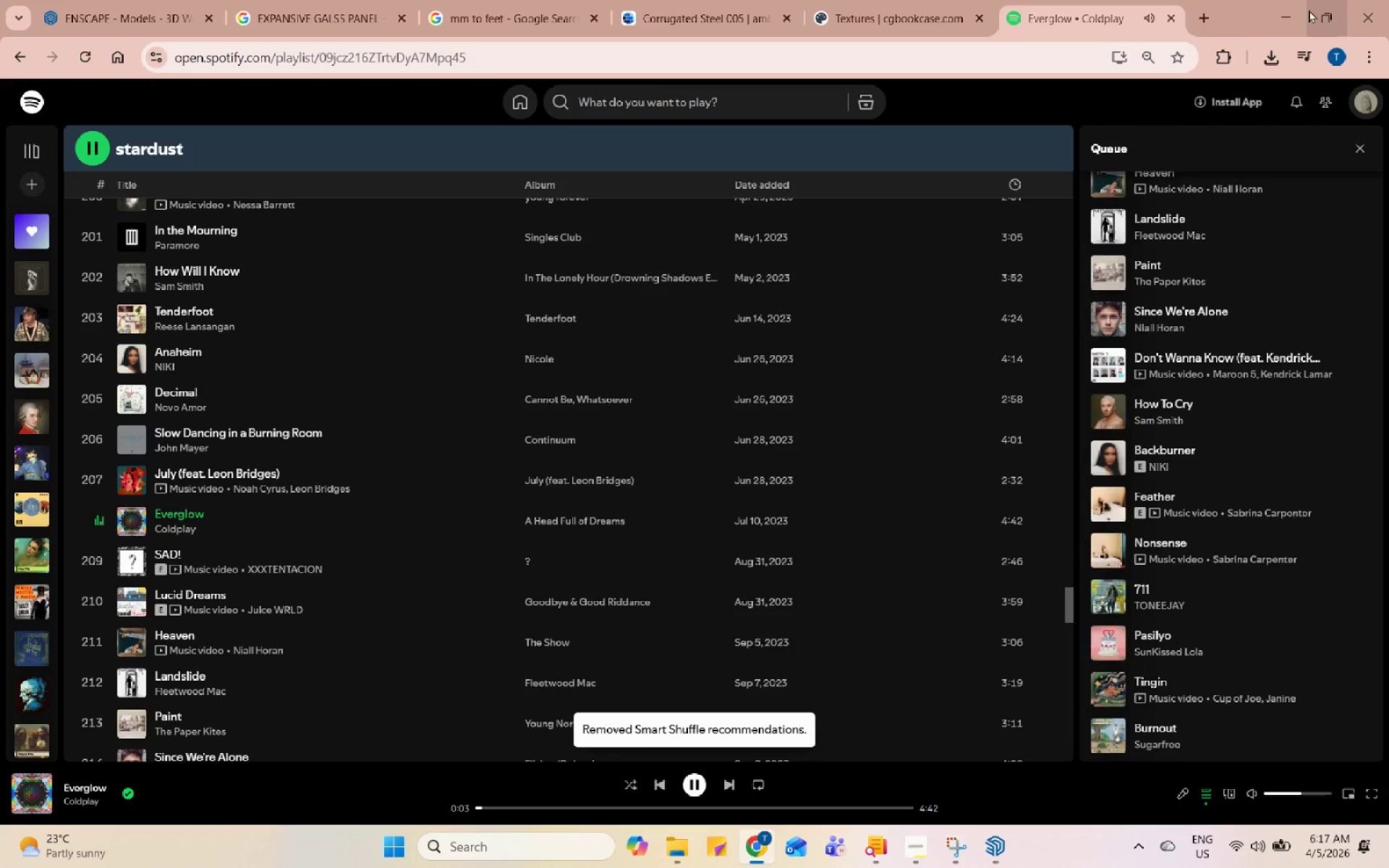 
left_click([1292, 6])
 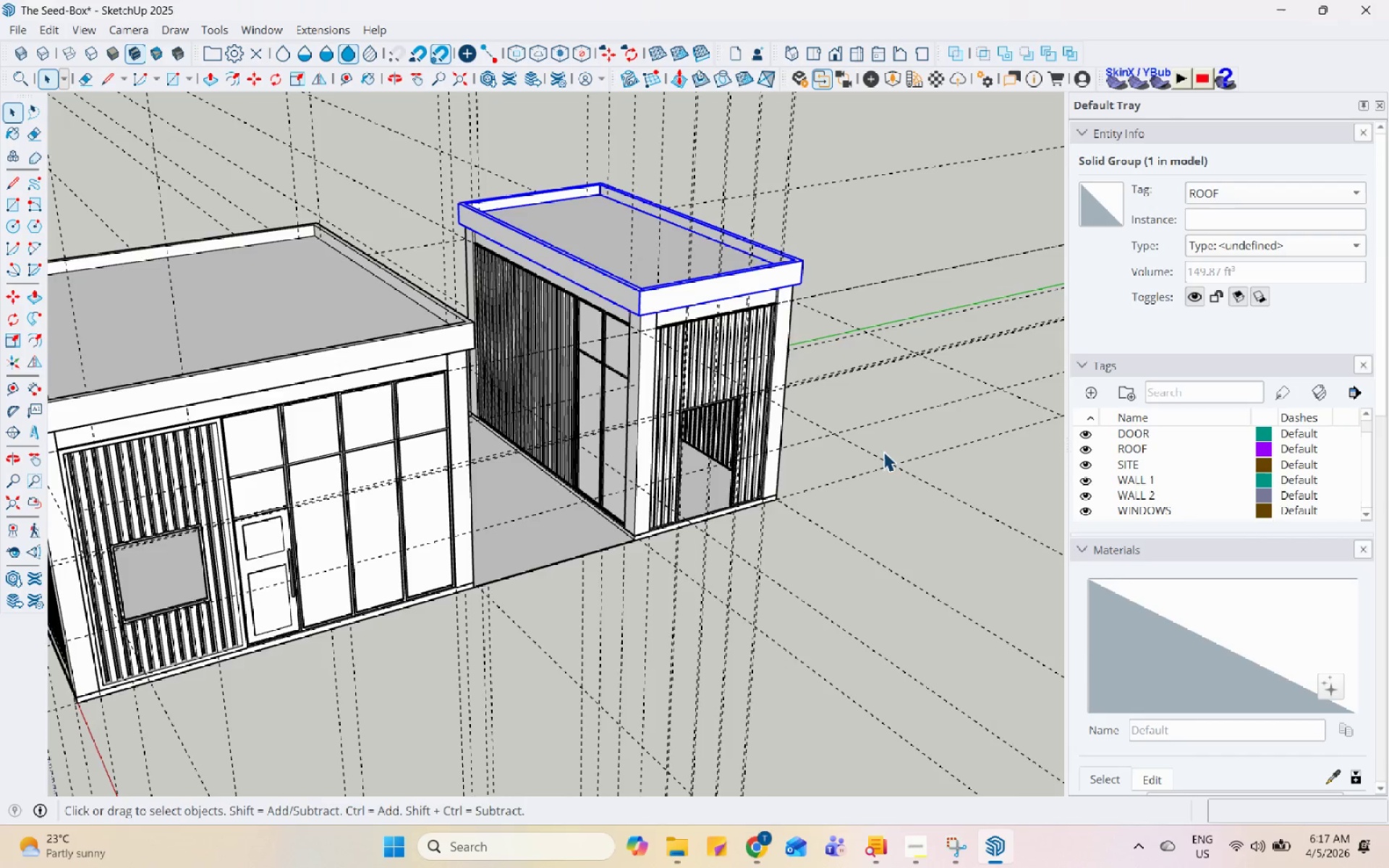 
scroll: coordinate [863, 491], scroll_direction: down, amount: 3.0
 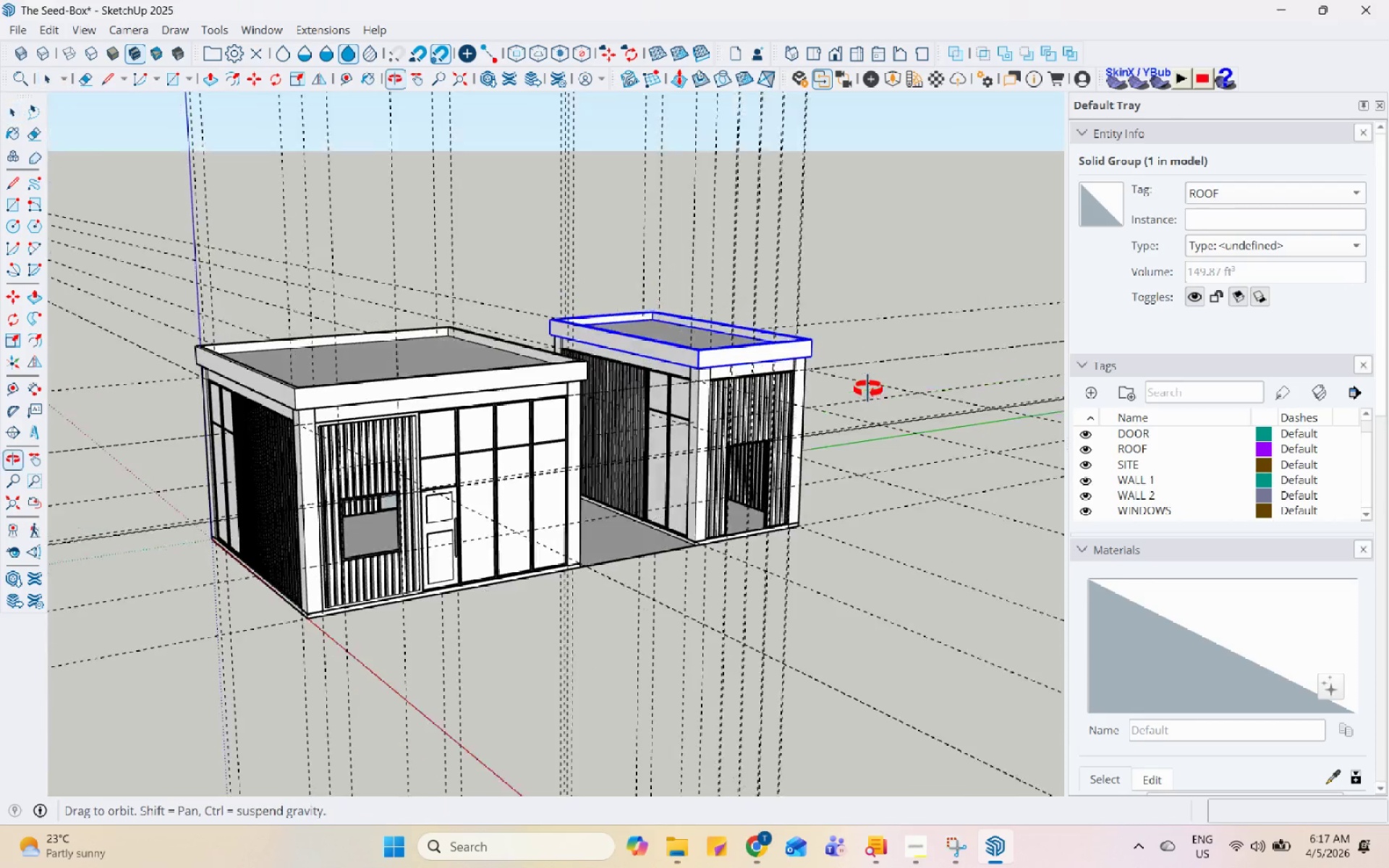 
left_click([879, 346])
 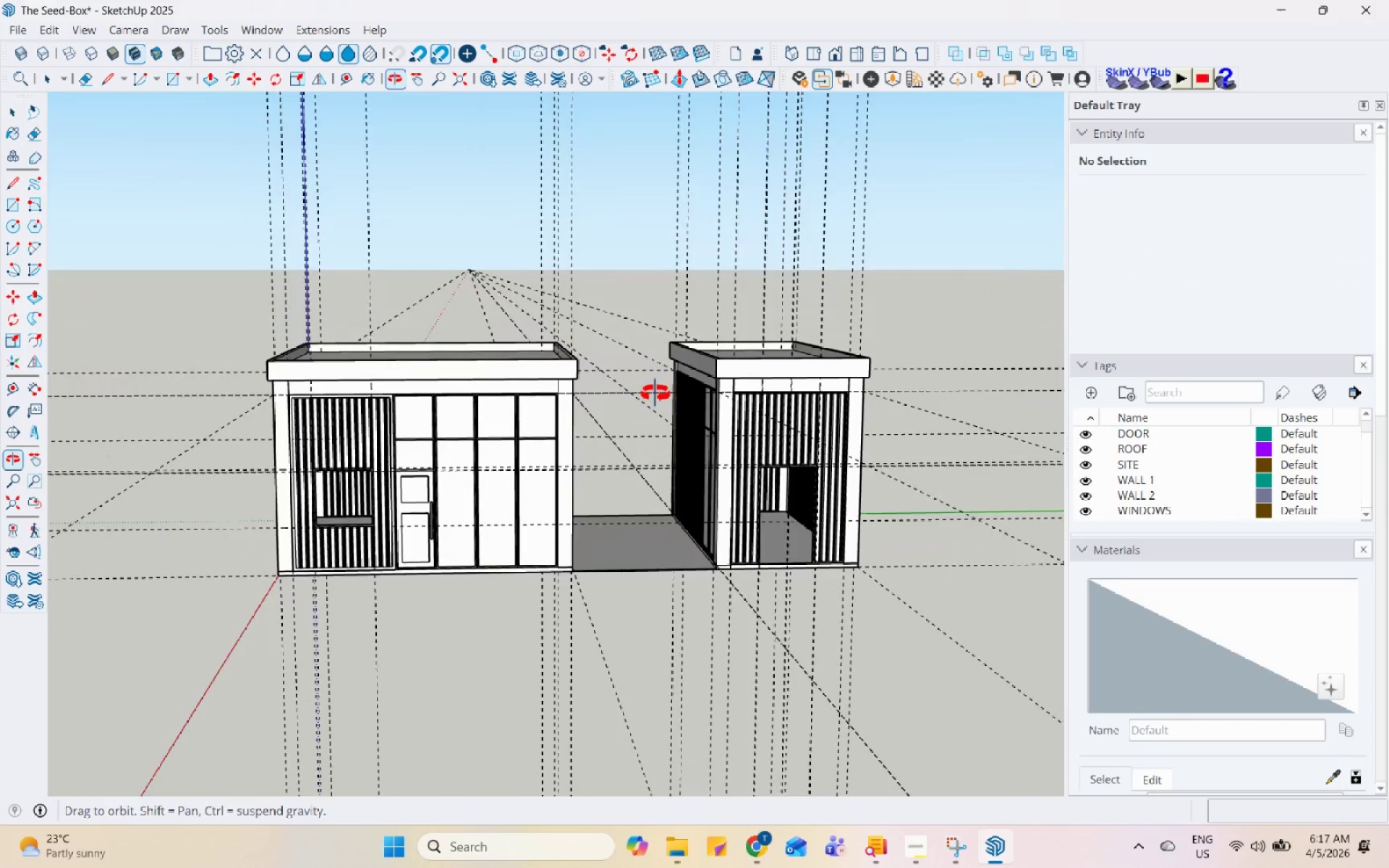 
scroll: coordinate [529, 483], scroll_direction: up, amount: 1.0
 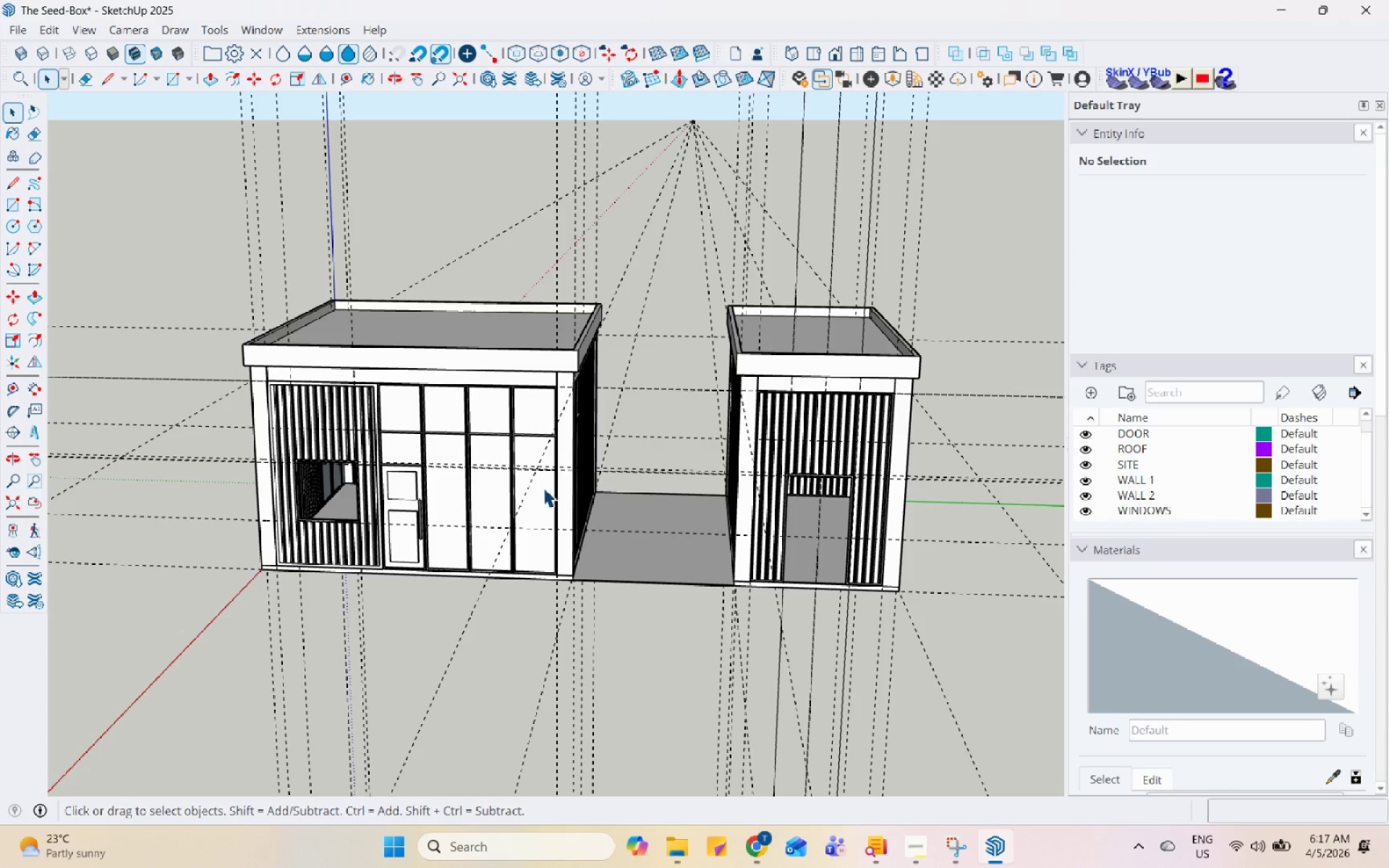 
wait(16.05)
 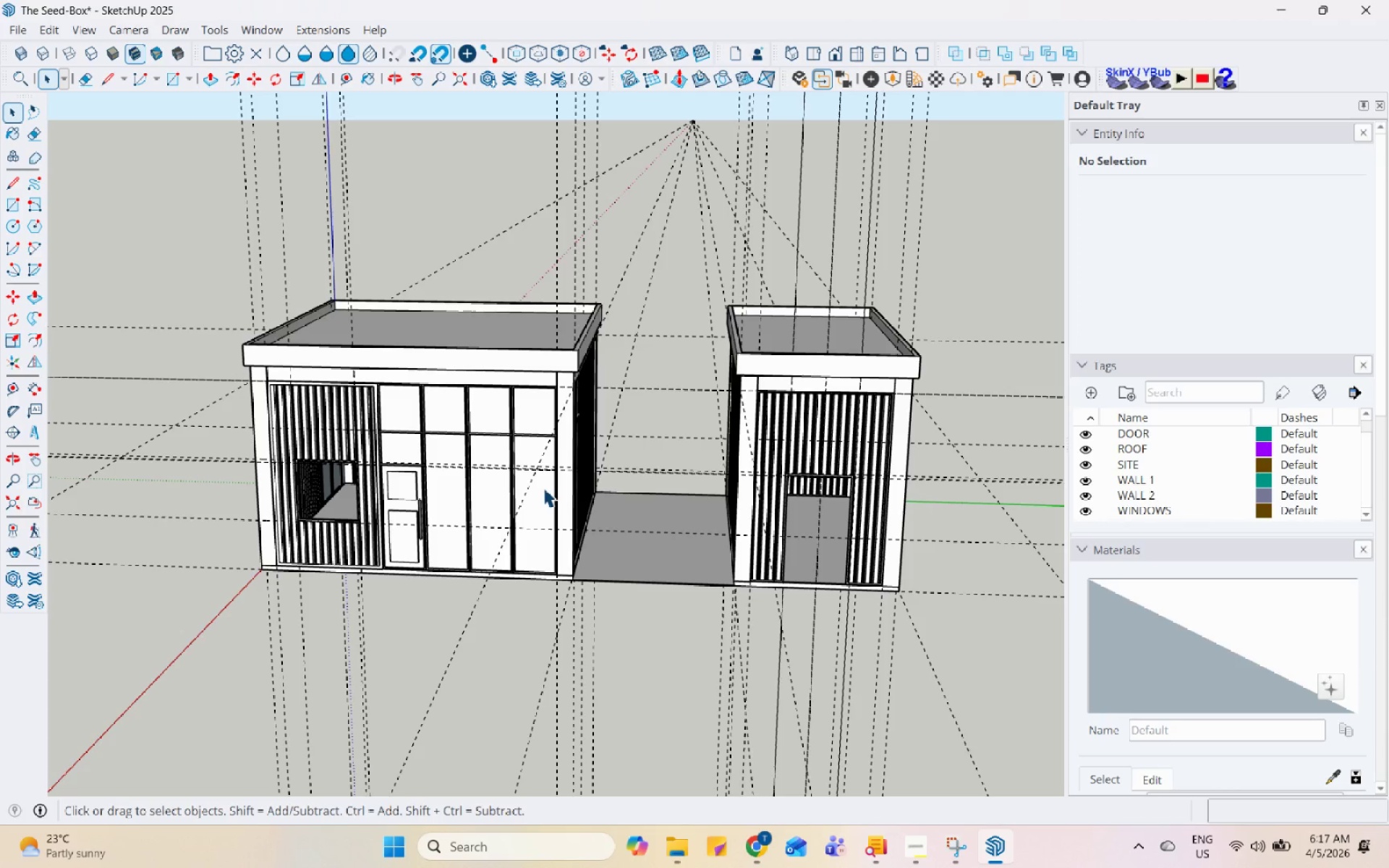 
scroll: coordinate [724, 465], scroll_direction: up, amount: 4.0
 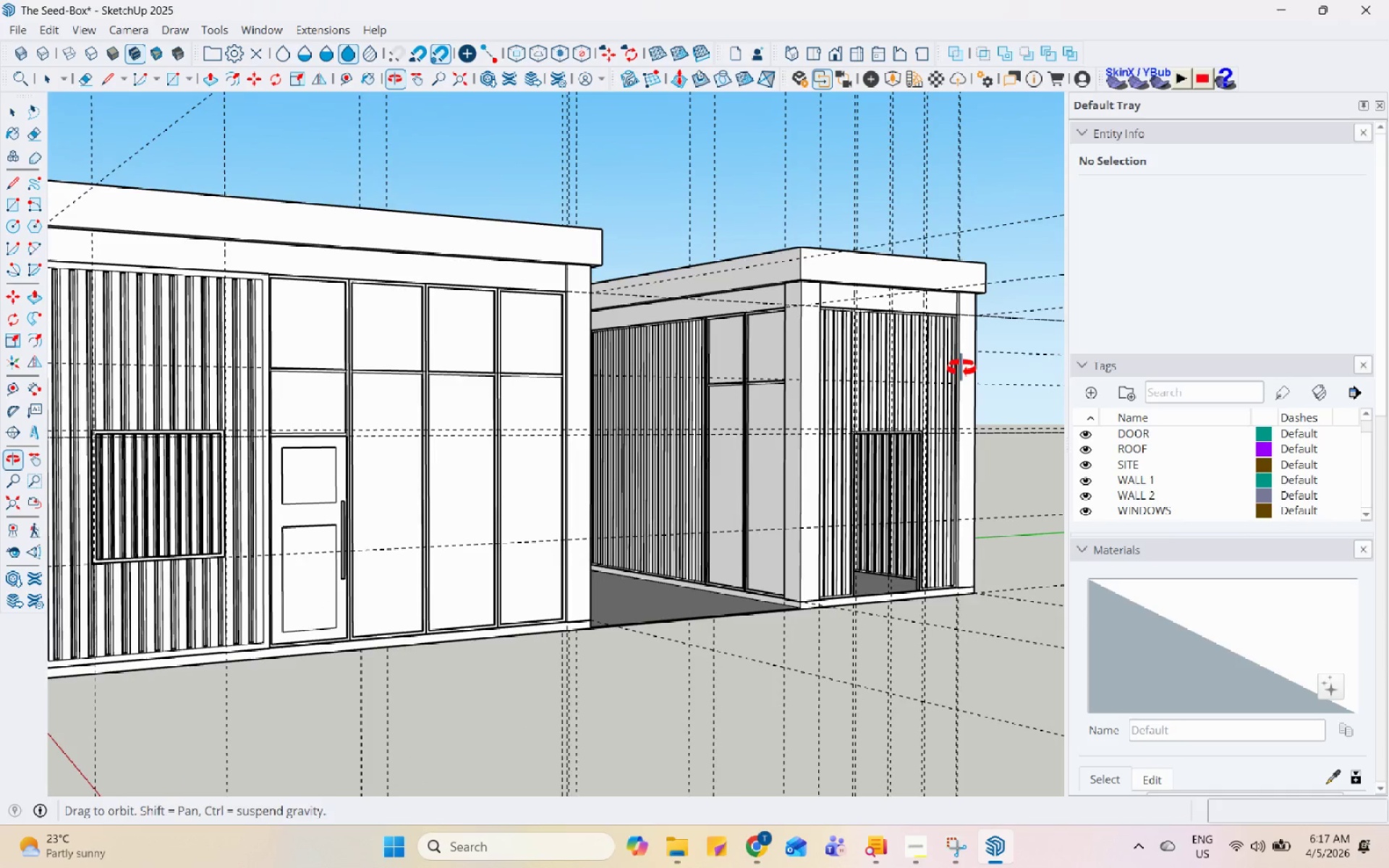 
scroll: coordinate [731, 659], scroll_direction: down, amount: 1.0
 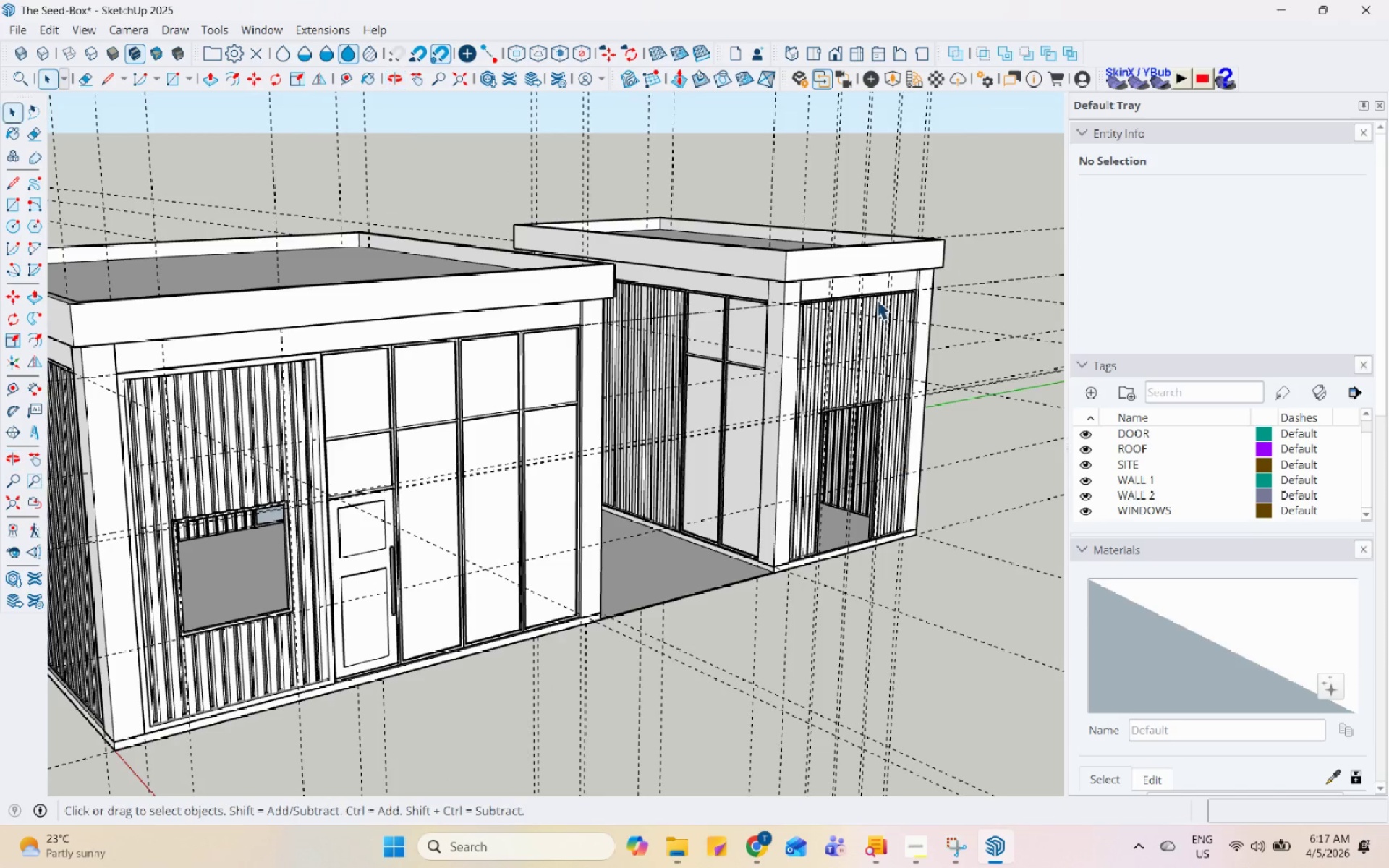 
left_click([734, 320])
 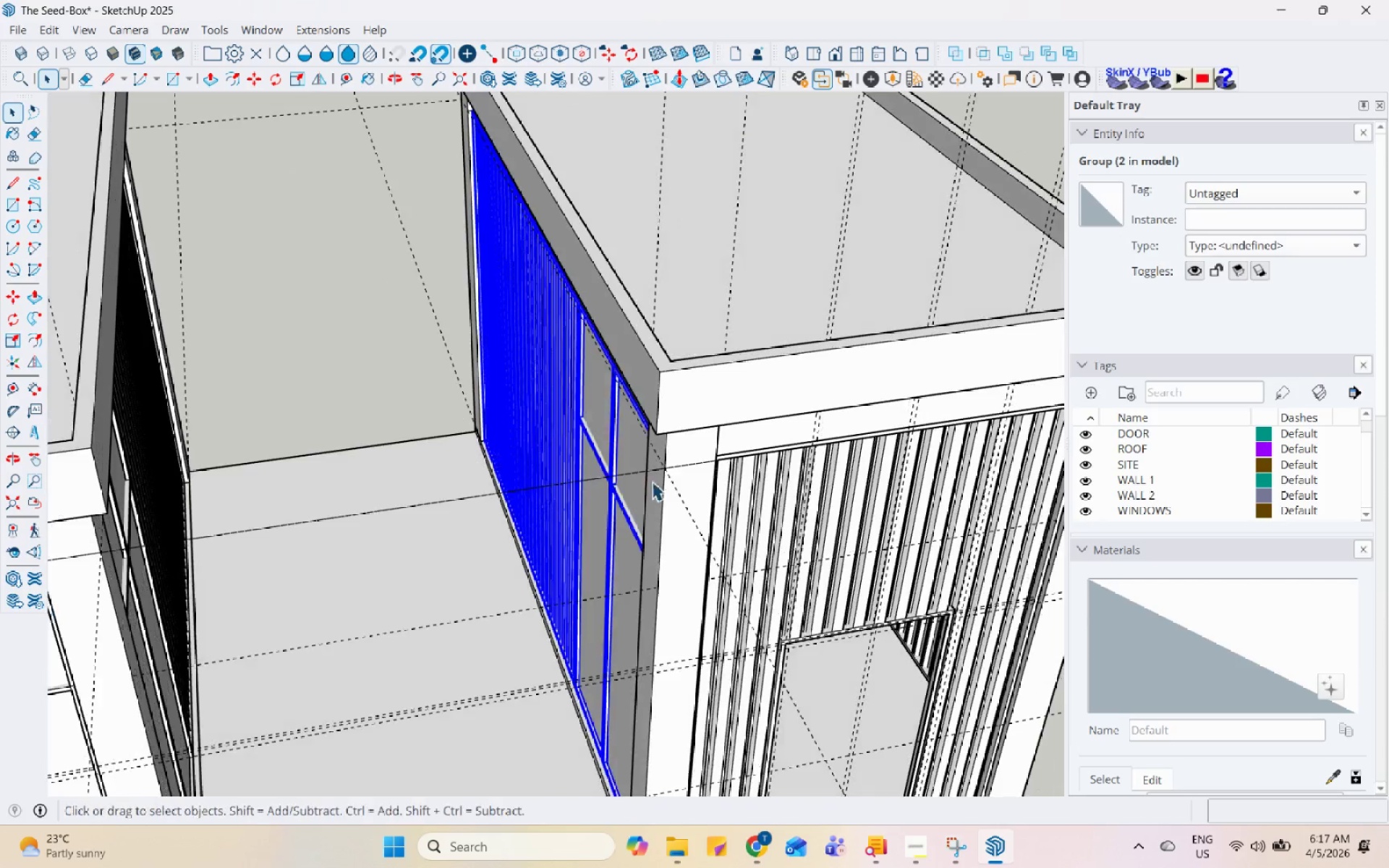 
scroll: coordinate [737, 340], scroll_direction: up, amount: 7.0
 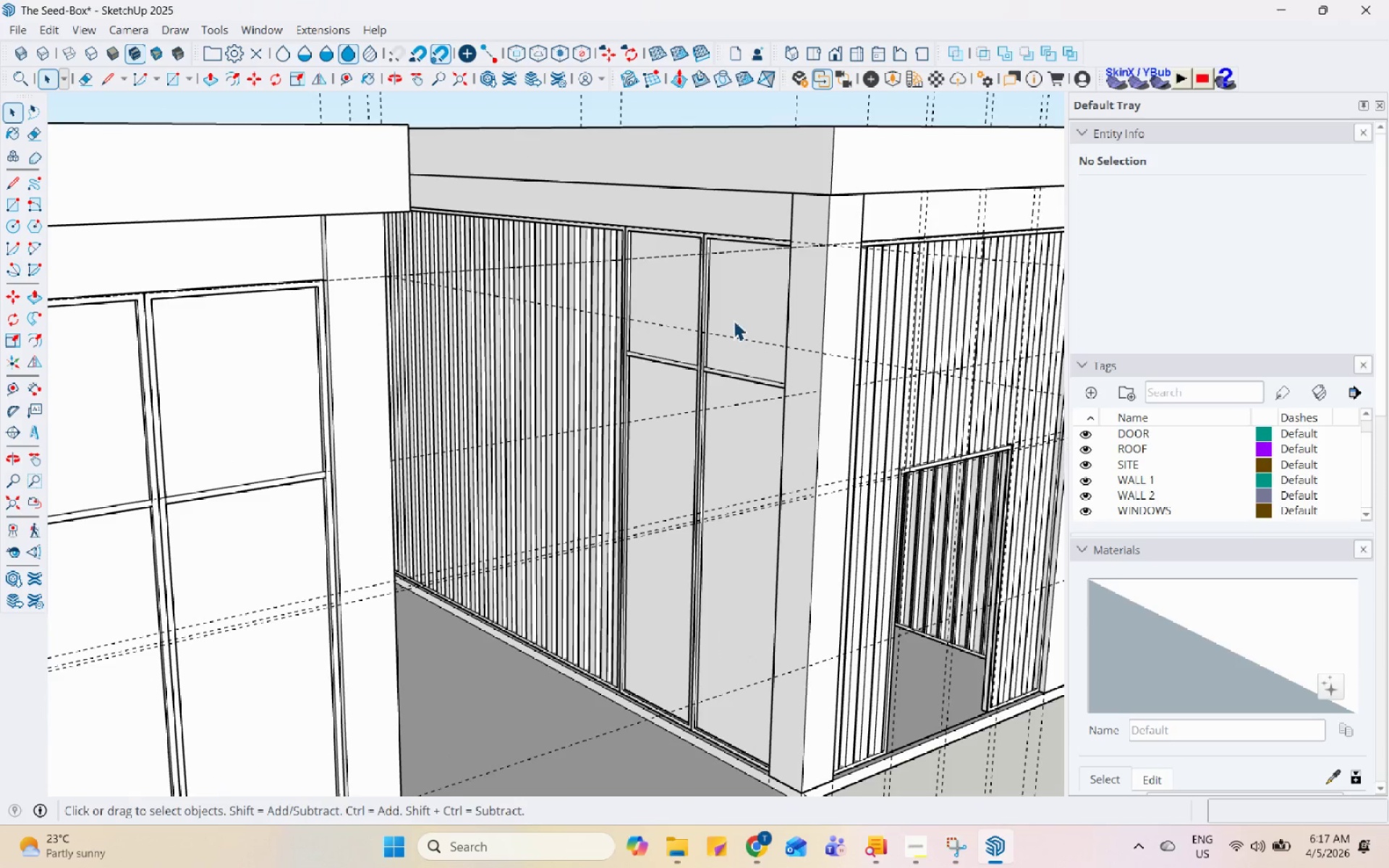 
scroll: coordinate [653, 433], scroll_direction: down, amount: 6.0
 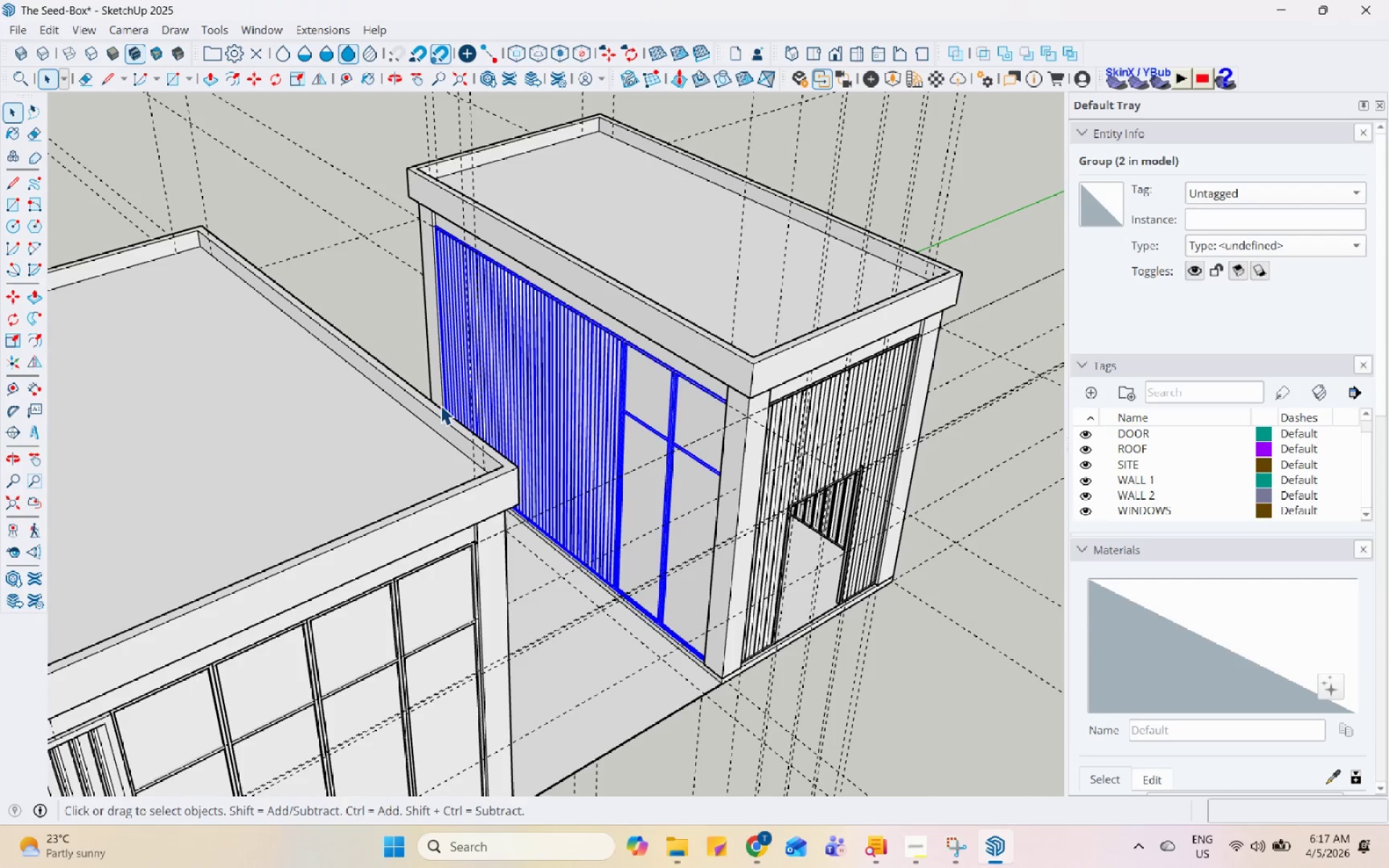 
double_click([490, 357])
 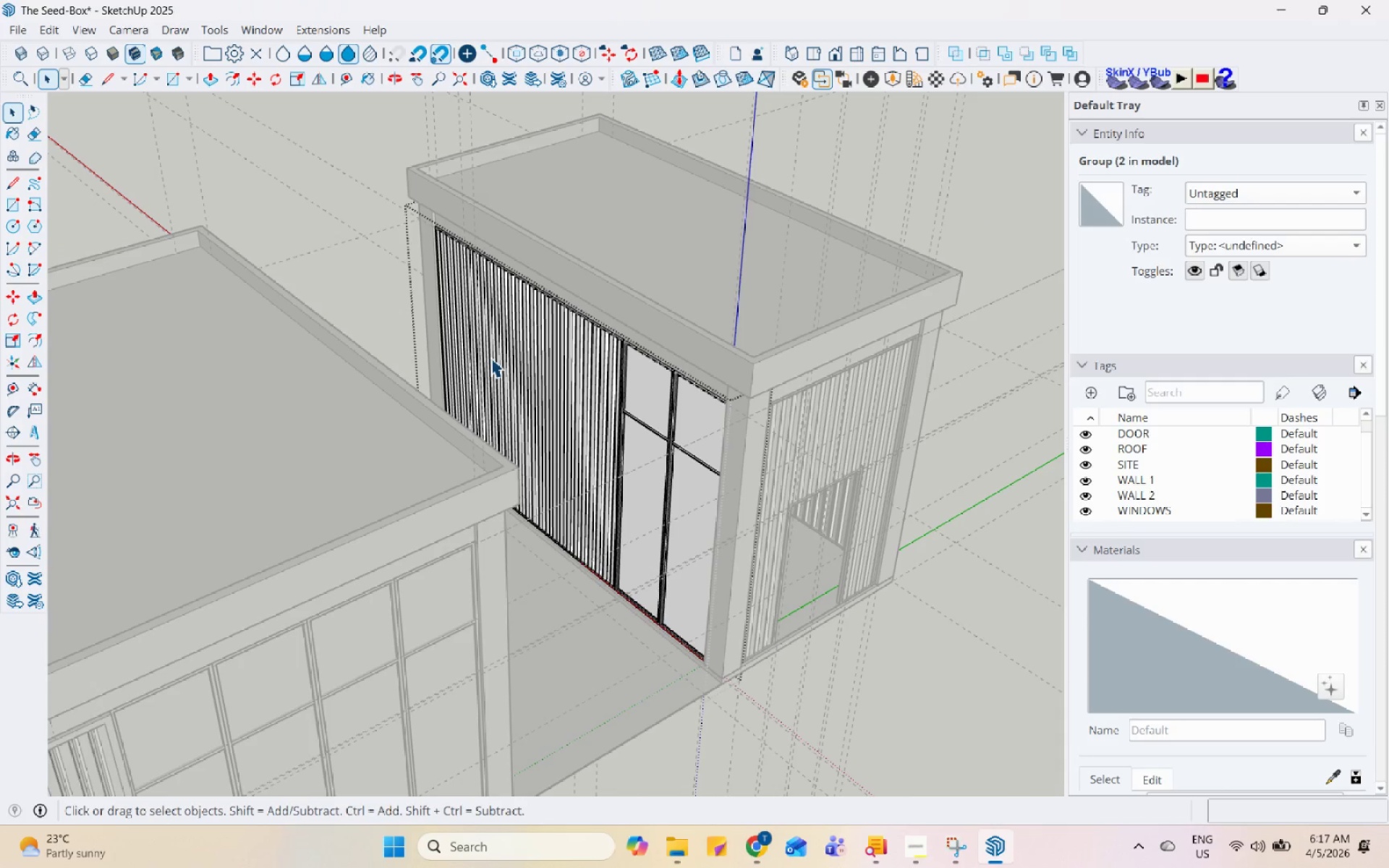 
triple_click([490, 357])
 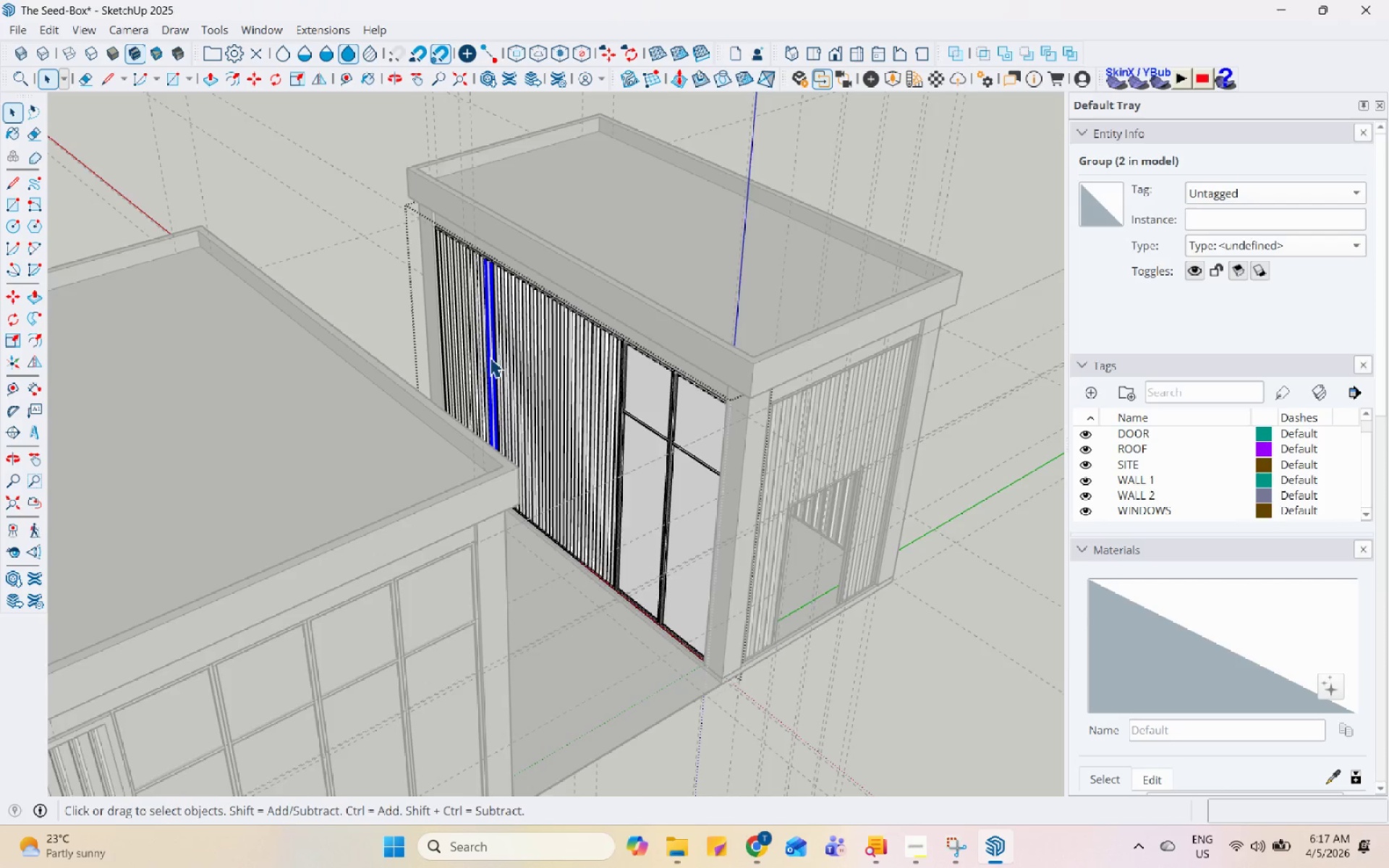 
left_click([870, 258])
 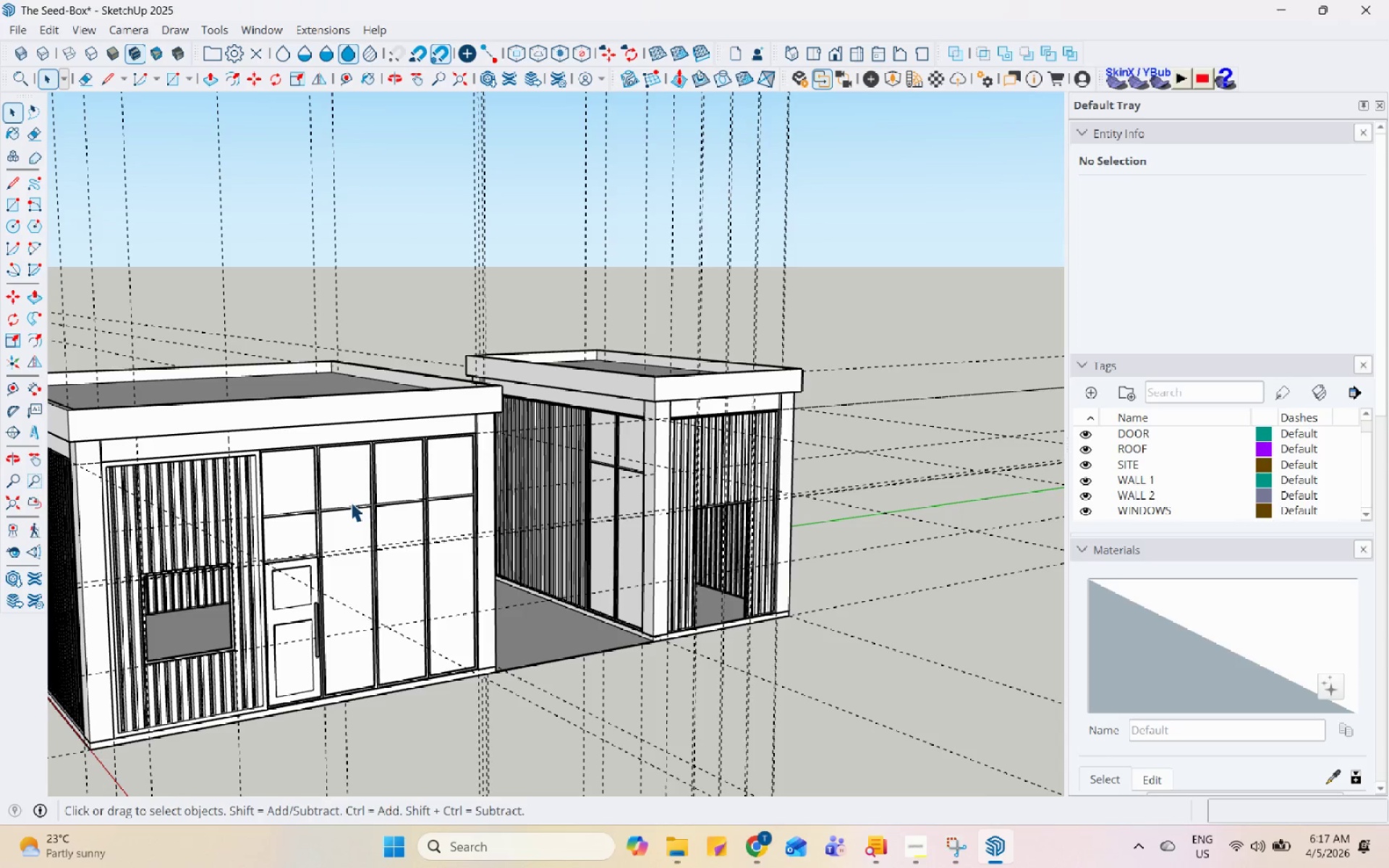 
scroll: coordinate [490, 359], scroll_direction: down, amount: 4.0
 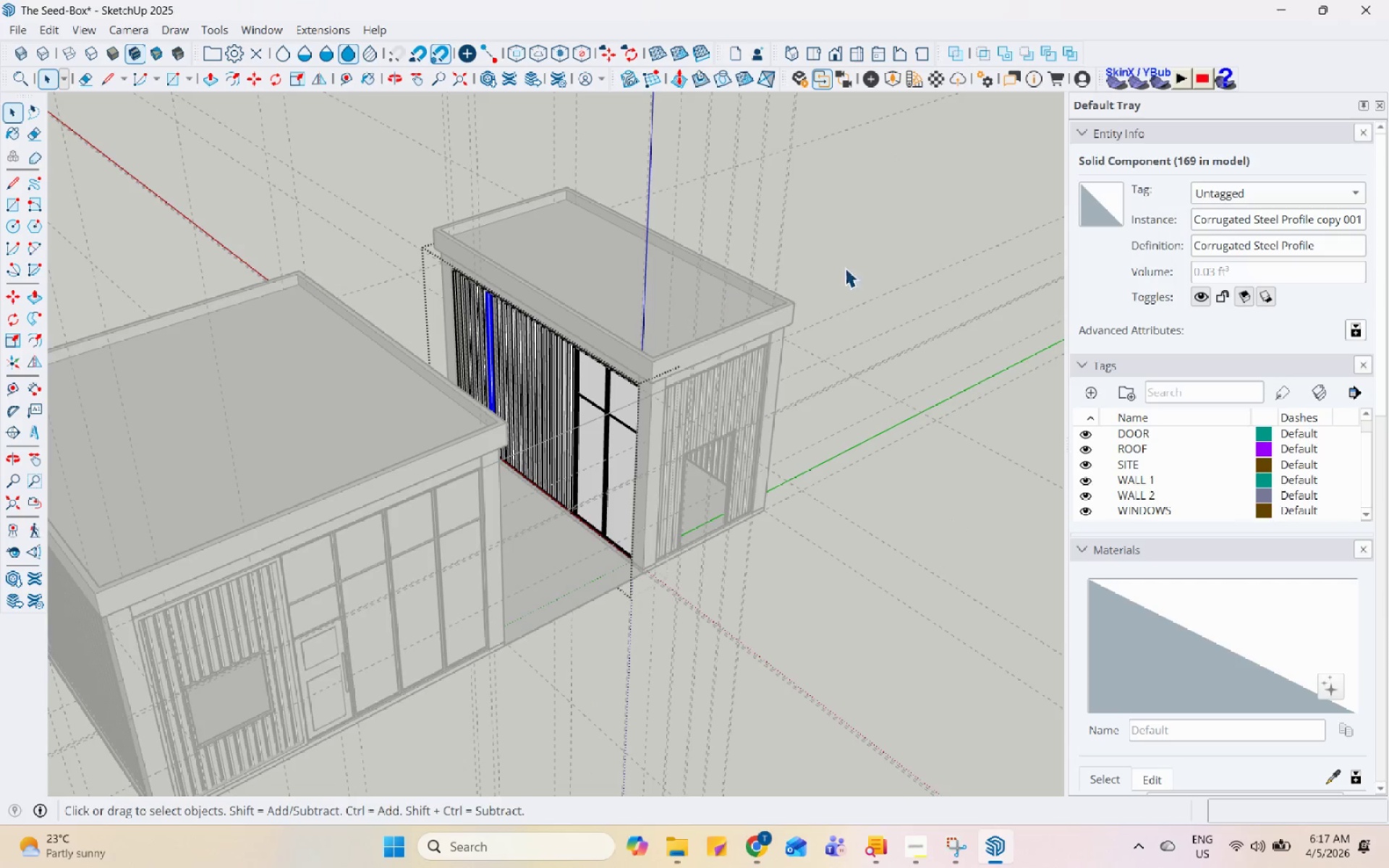 
double_click([419, 488])
 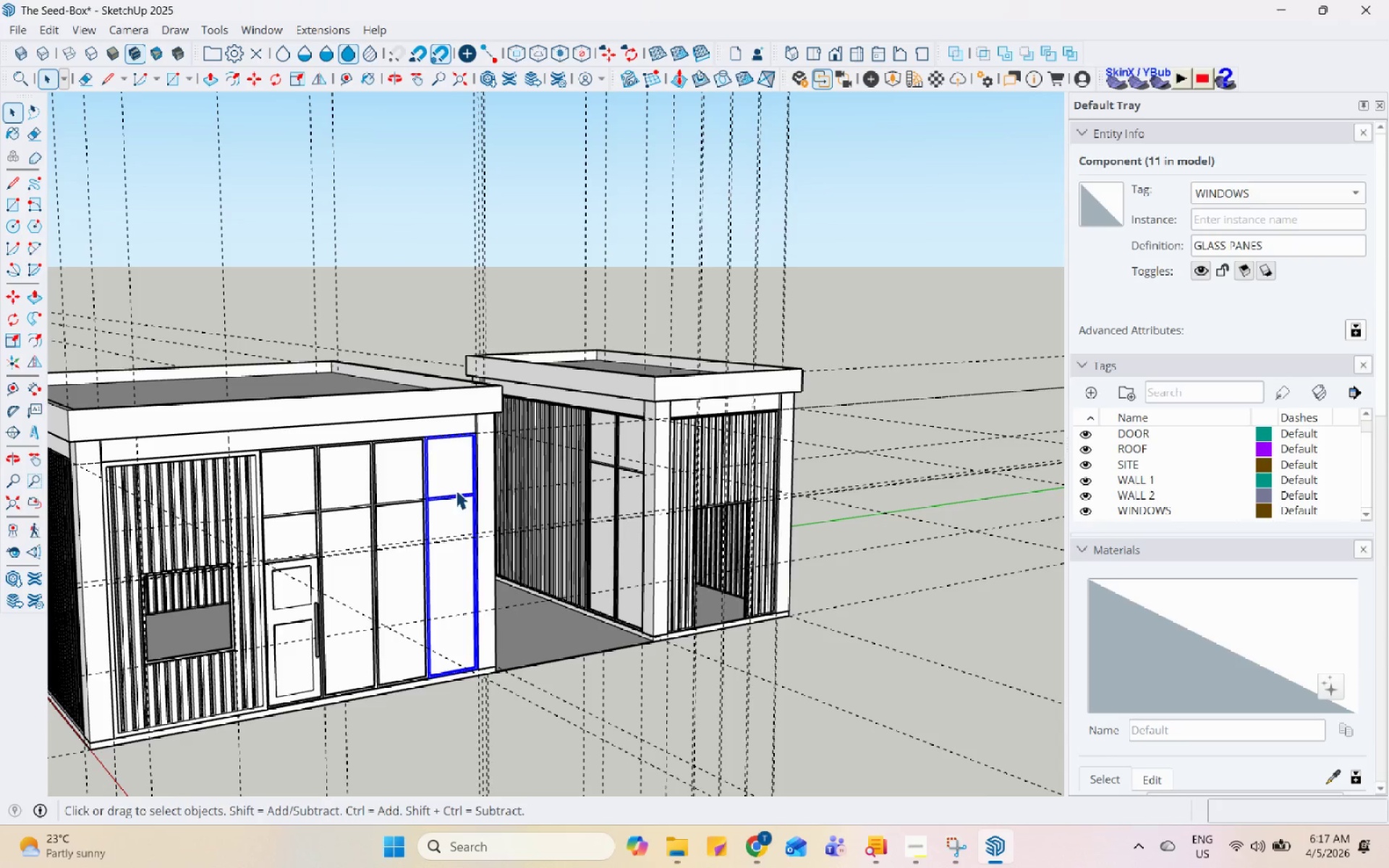 
double_click([622, 446])
 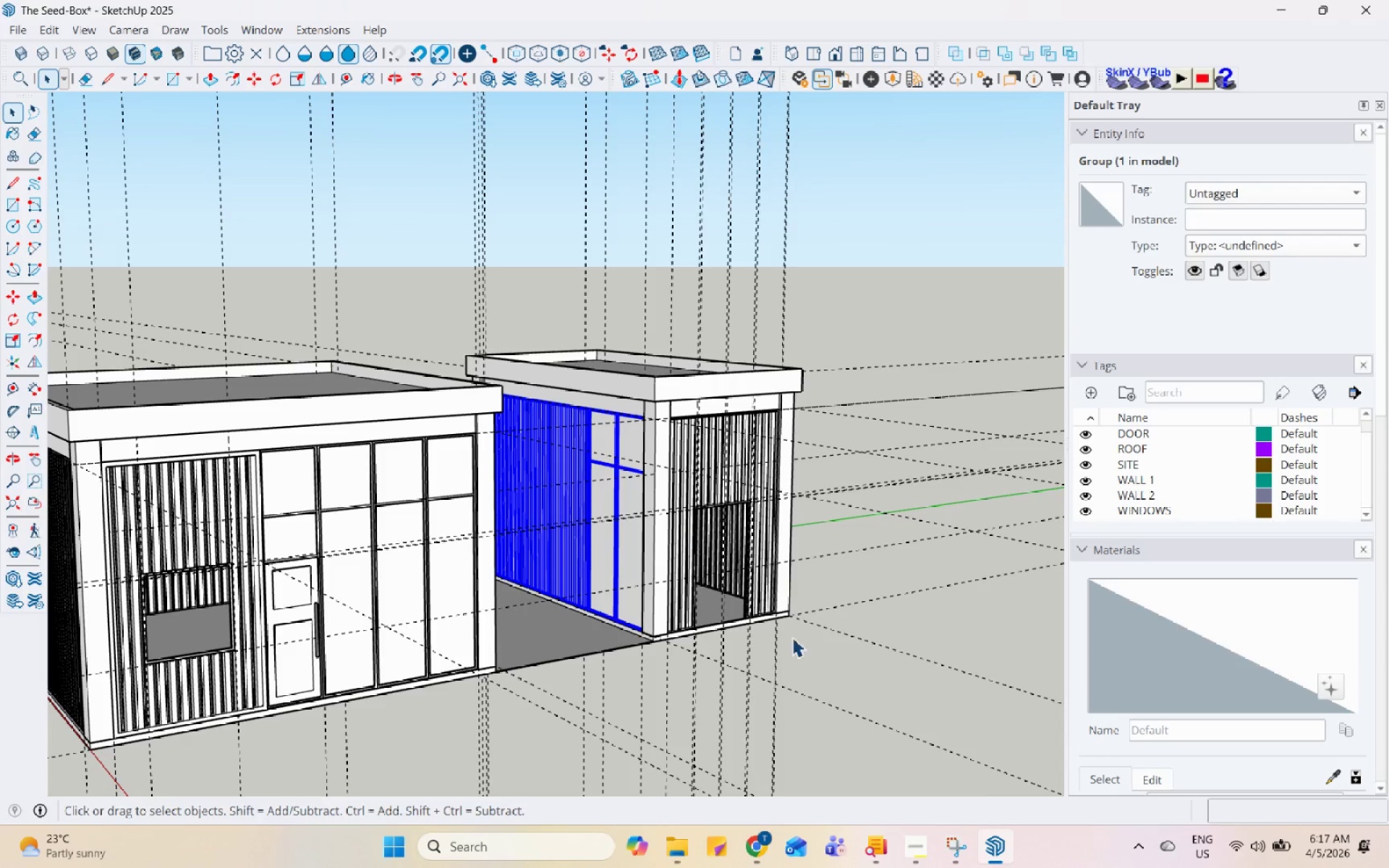 
key(Control+S)
 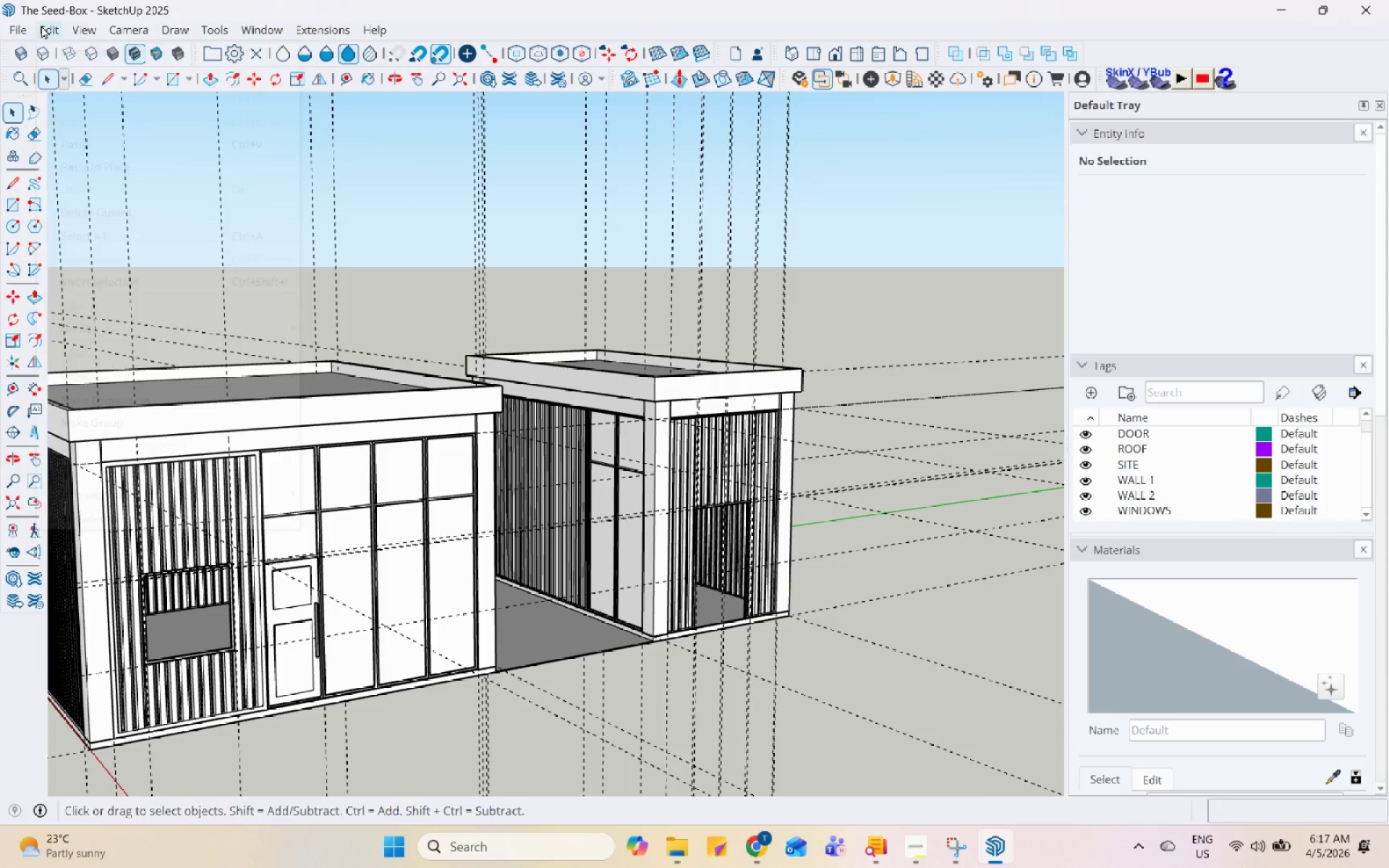 
left_click([96, 211])
 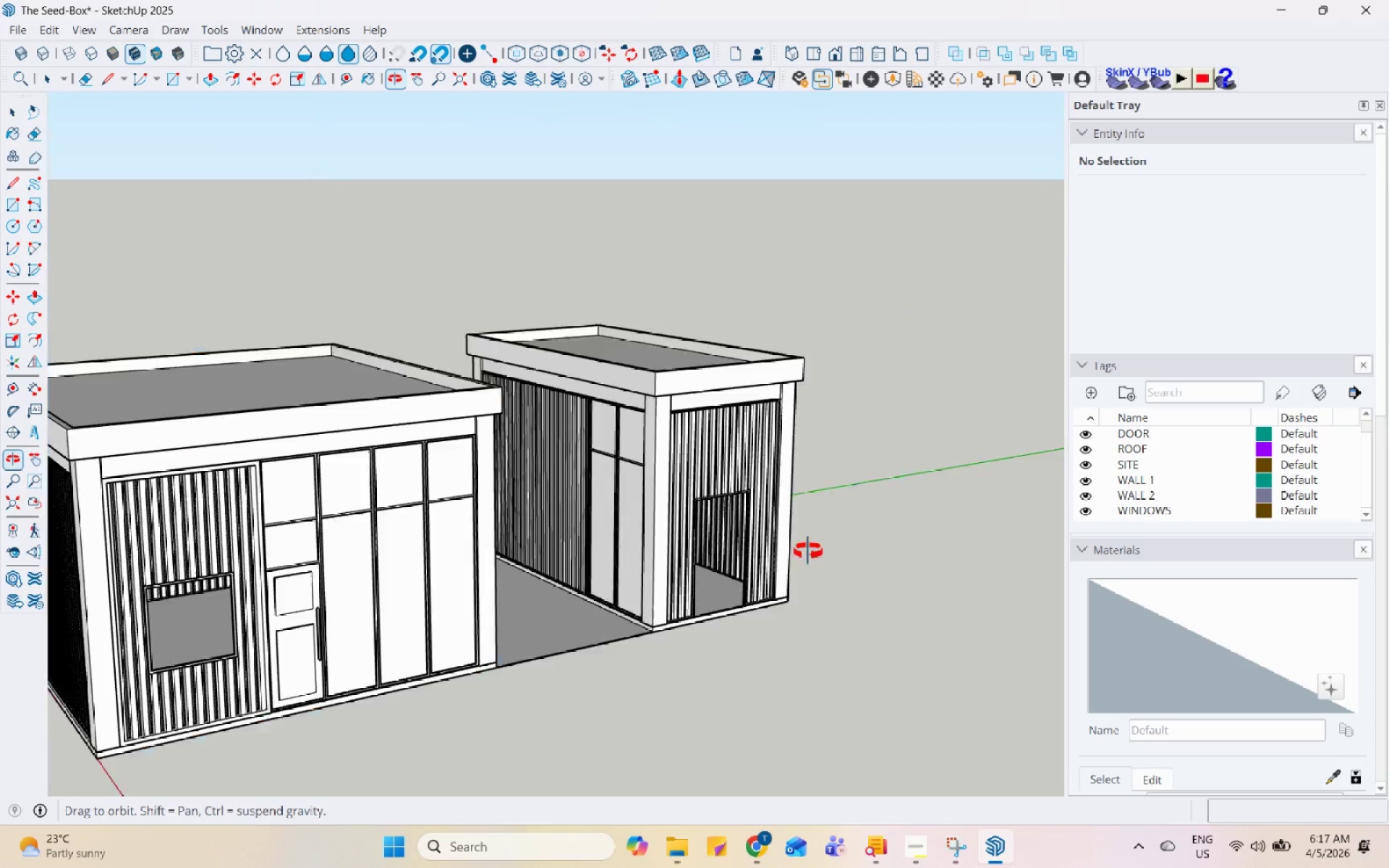 
scroll: coordinate [675, 577], scroll_direction: up, amount: 2.0
 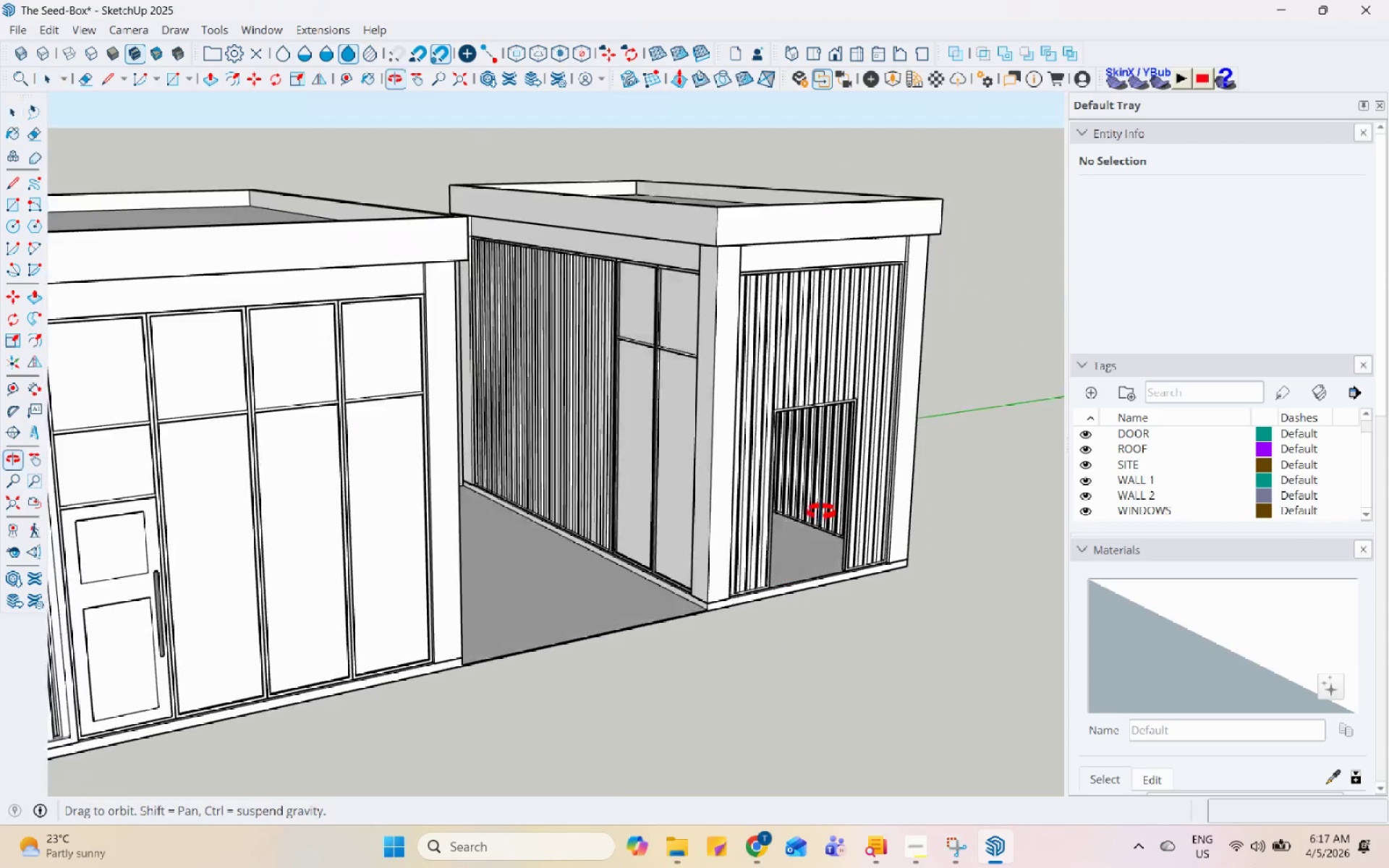 
scroll: coordinate [841, 487], scroll_direction: down, amount: 5.0
 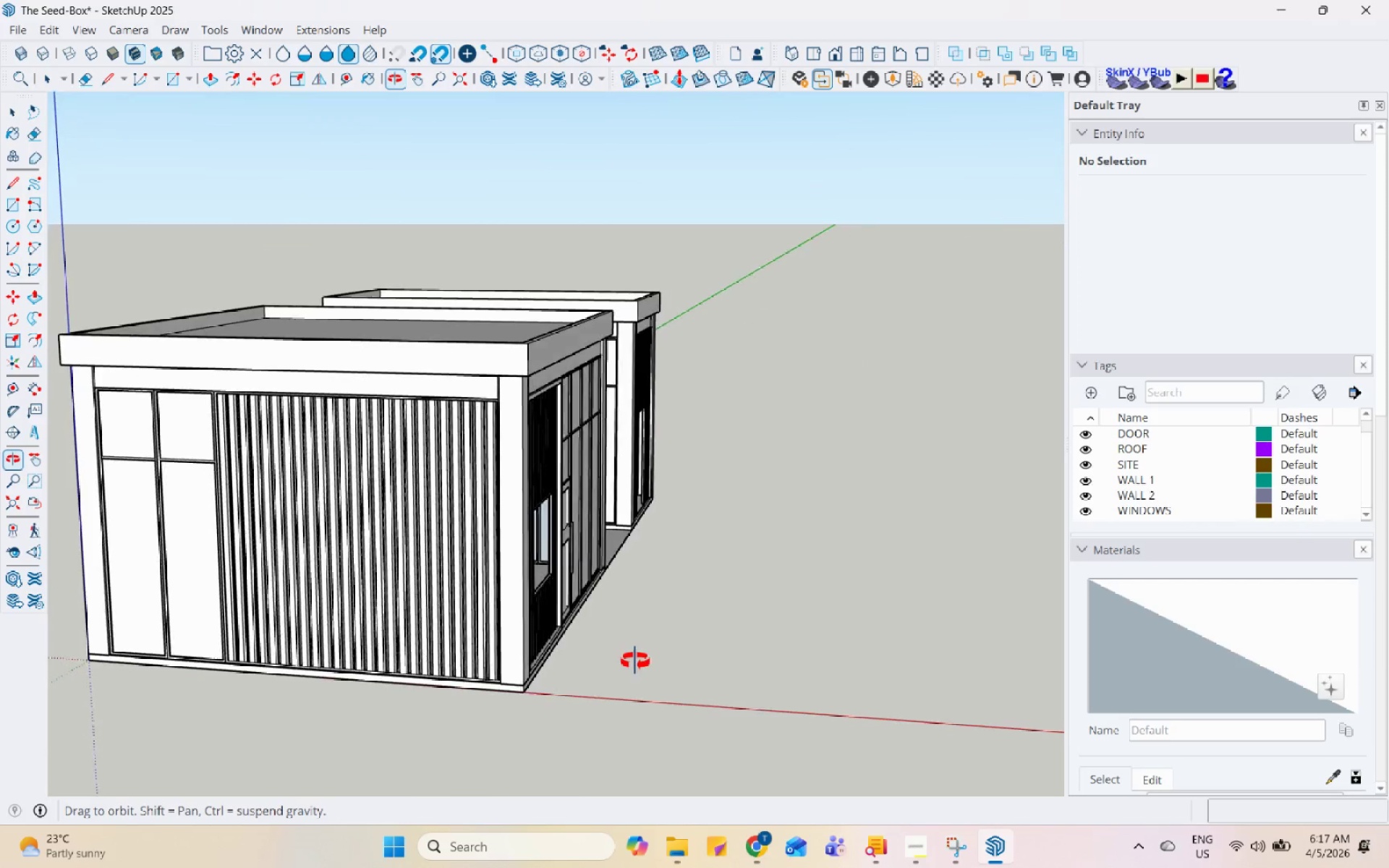 
scroll: coordinate [438, 501], scroll_direction: none, amount: 0.0
 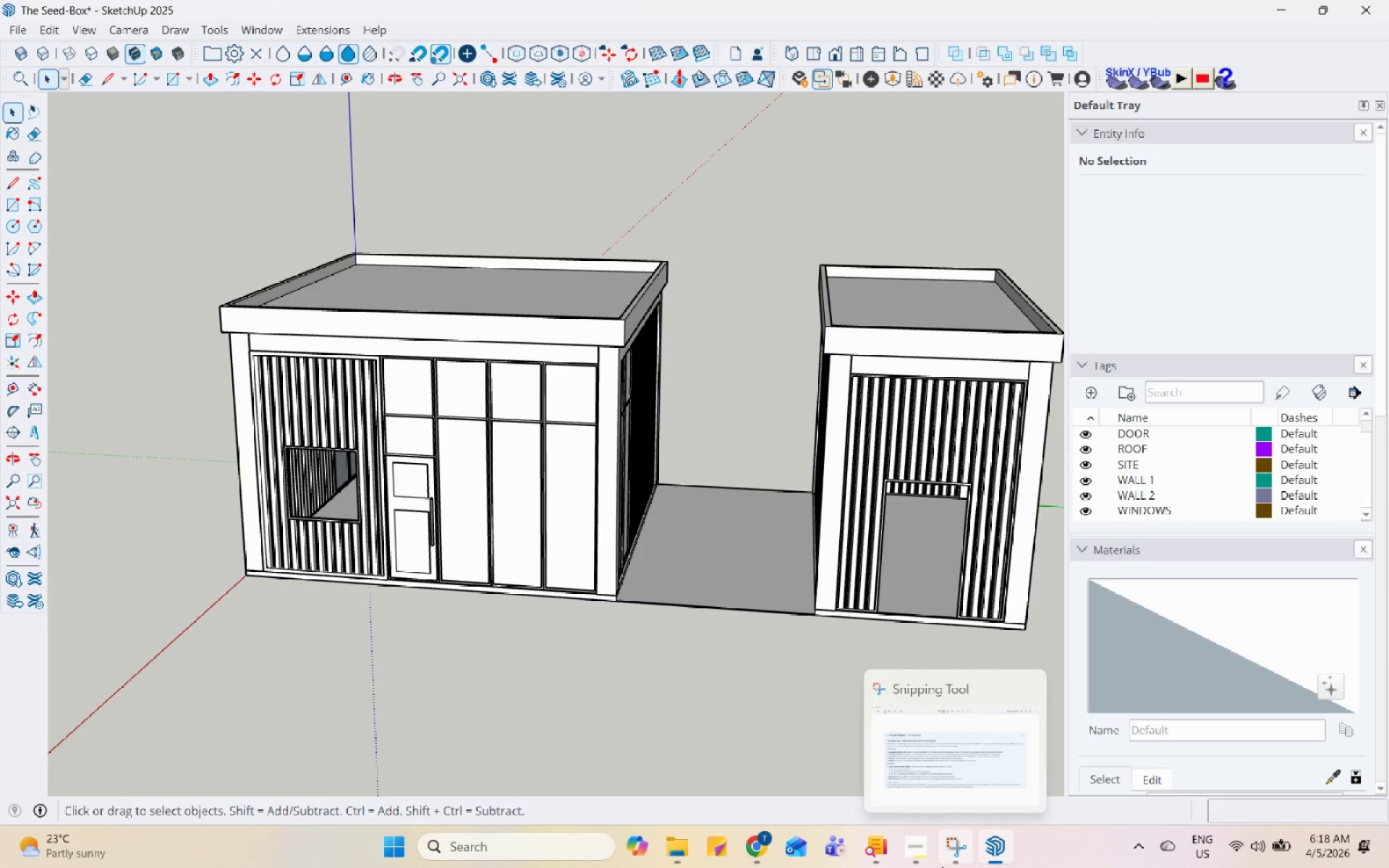 
wait(21.72)
 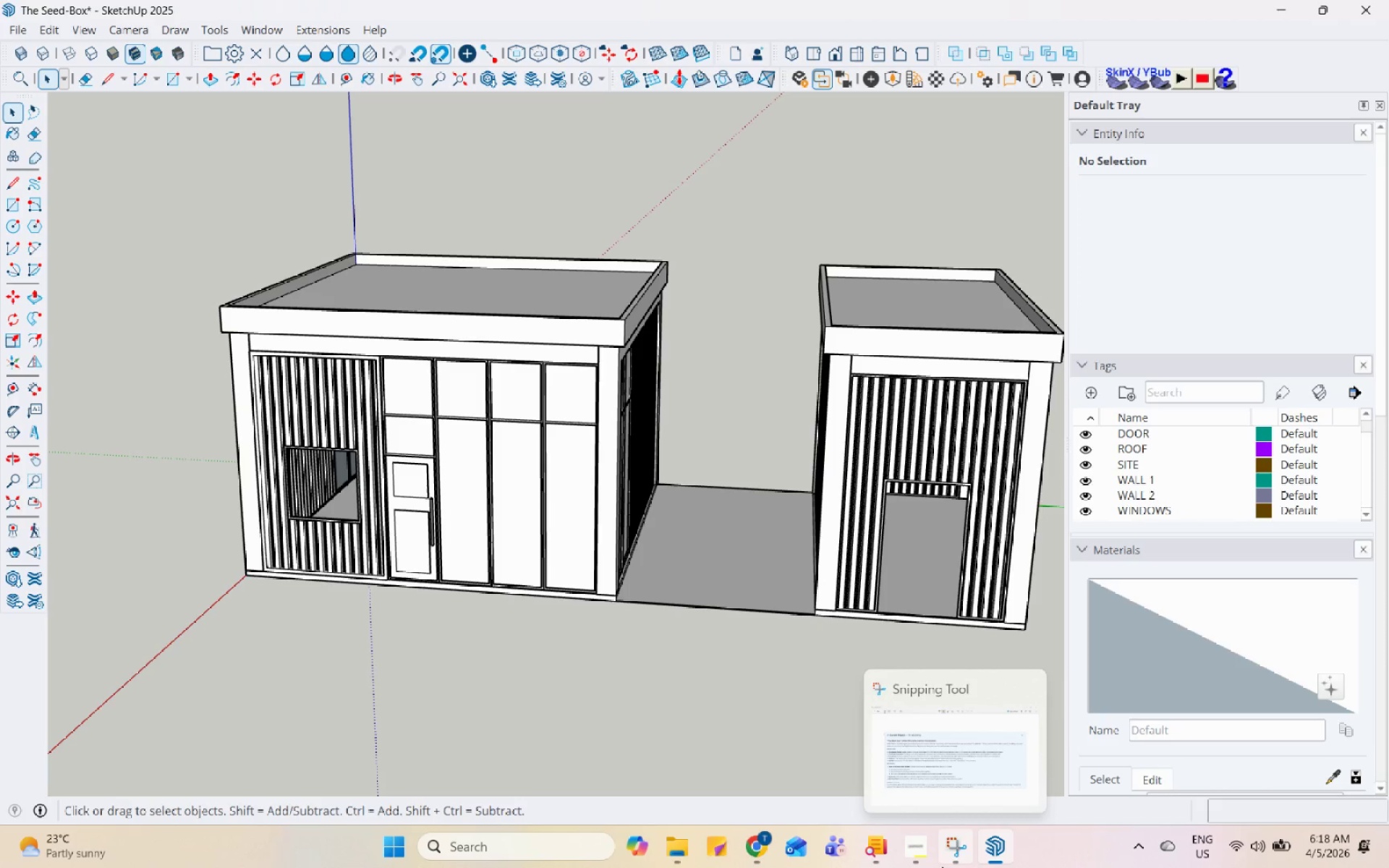 
left_click([924, 864])